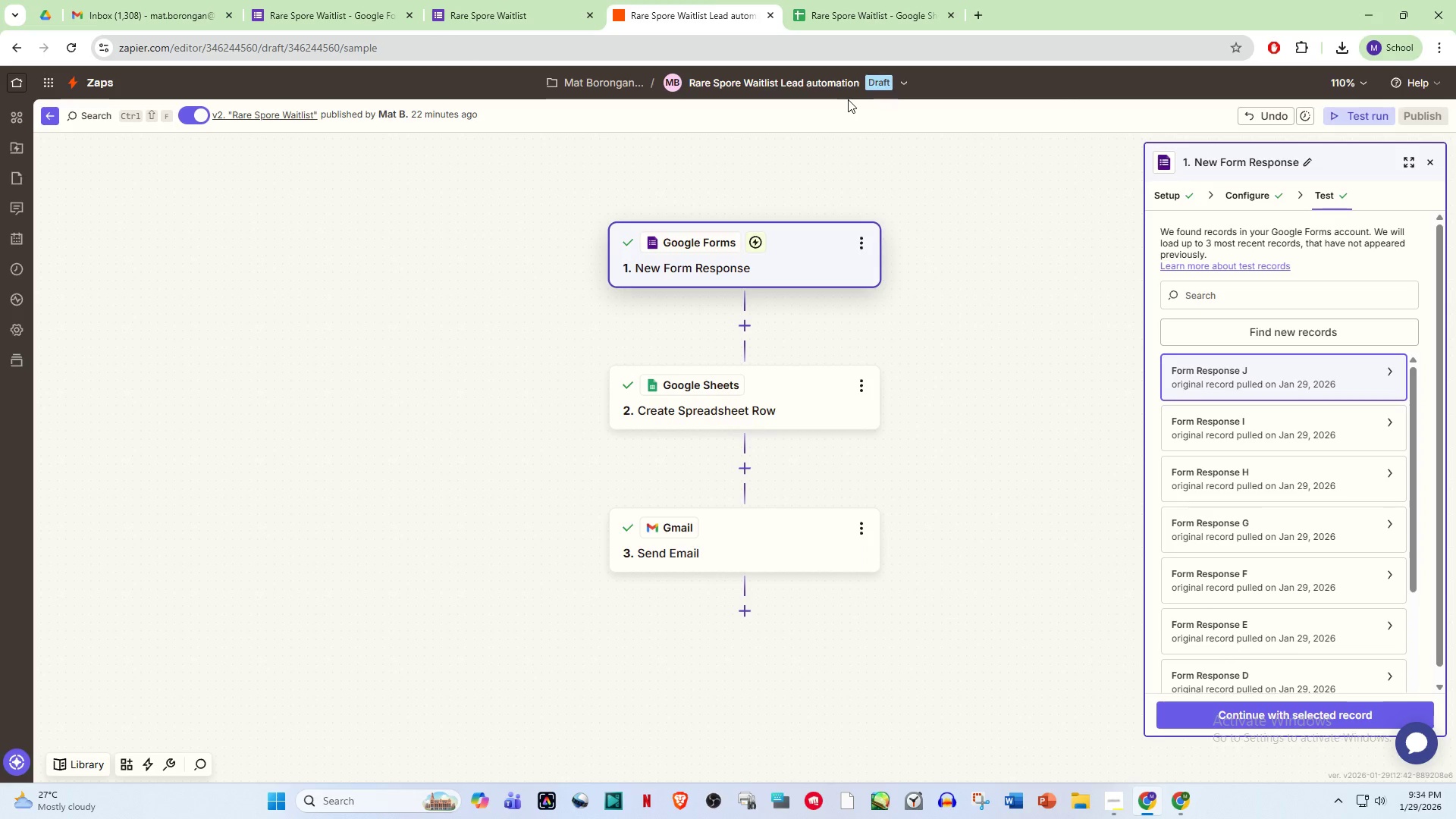 
left_click([855, 0])
 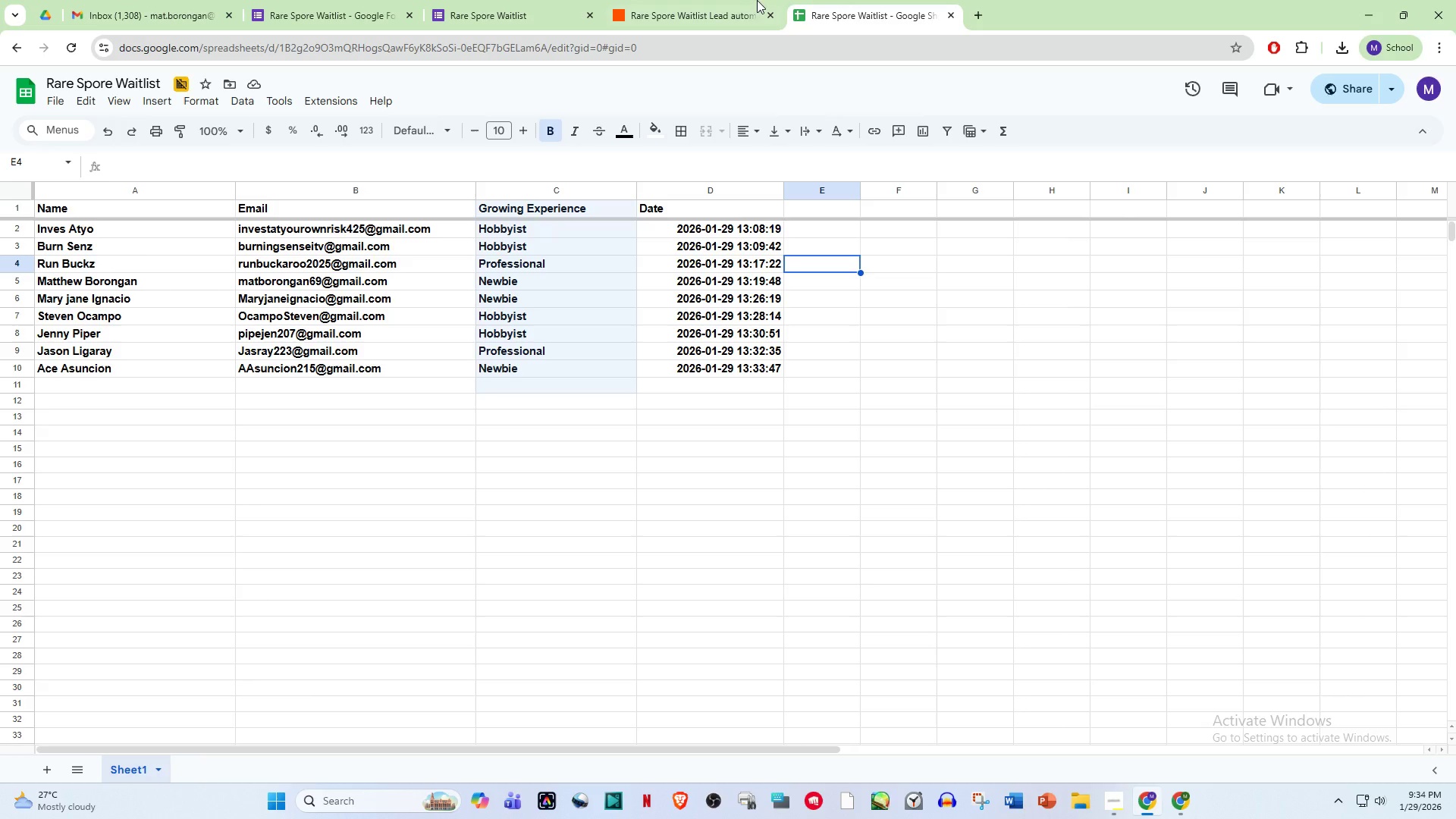 
left_click([730, 0])
 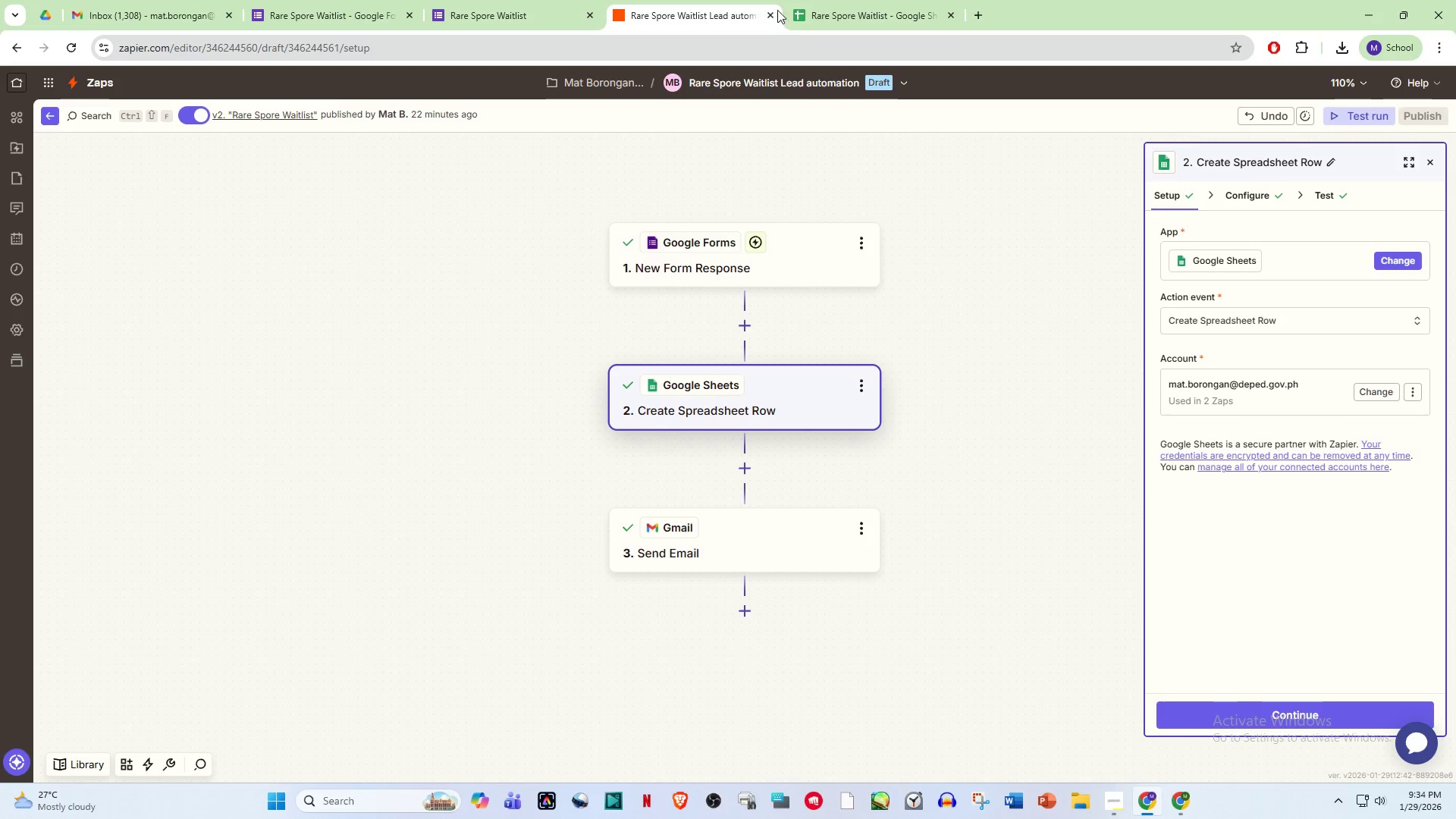 
left_click([835, 0])
 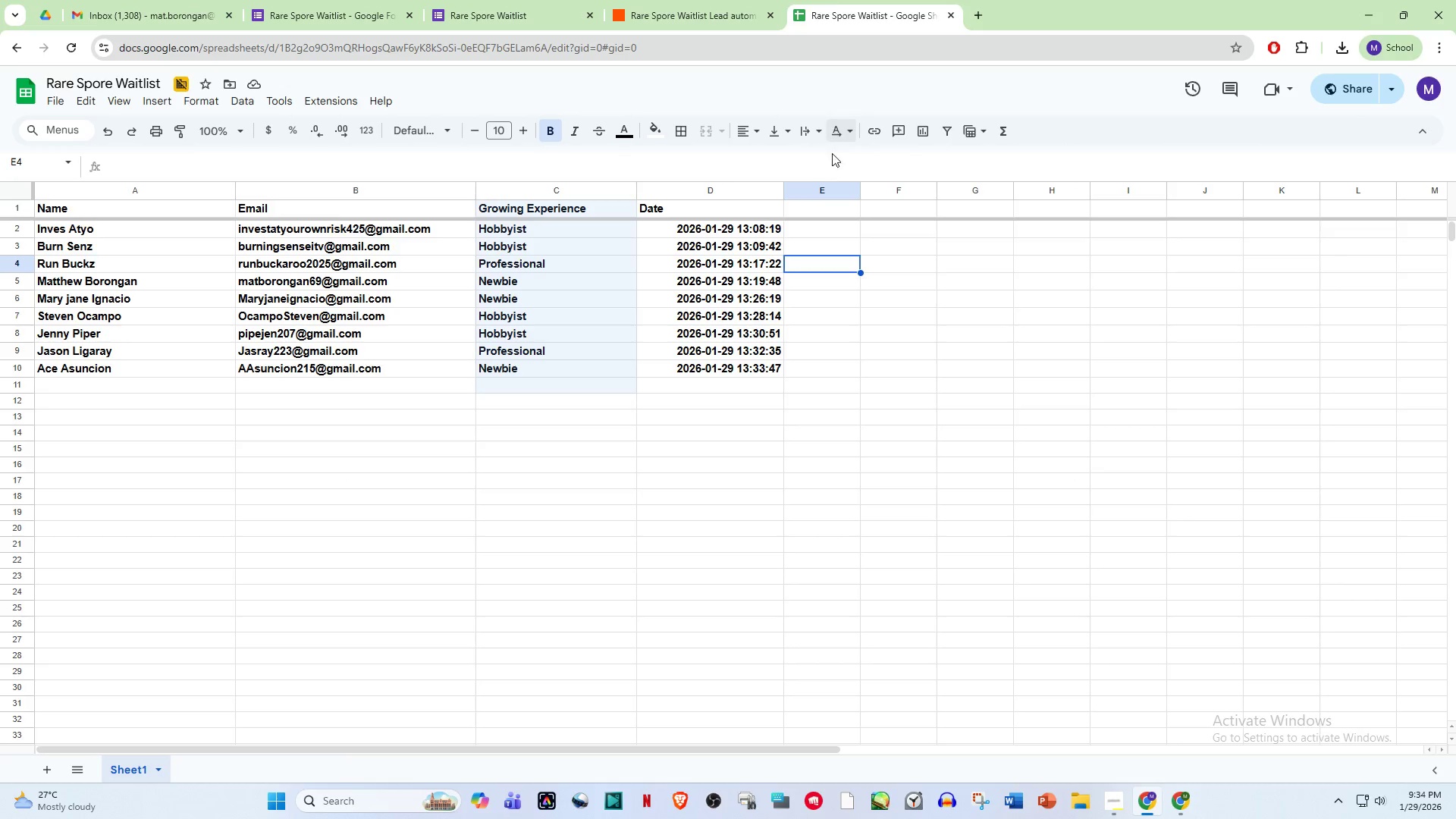 
wait(6.91)
 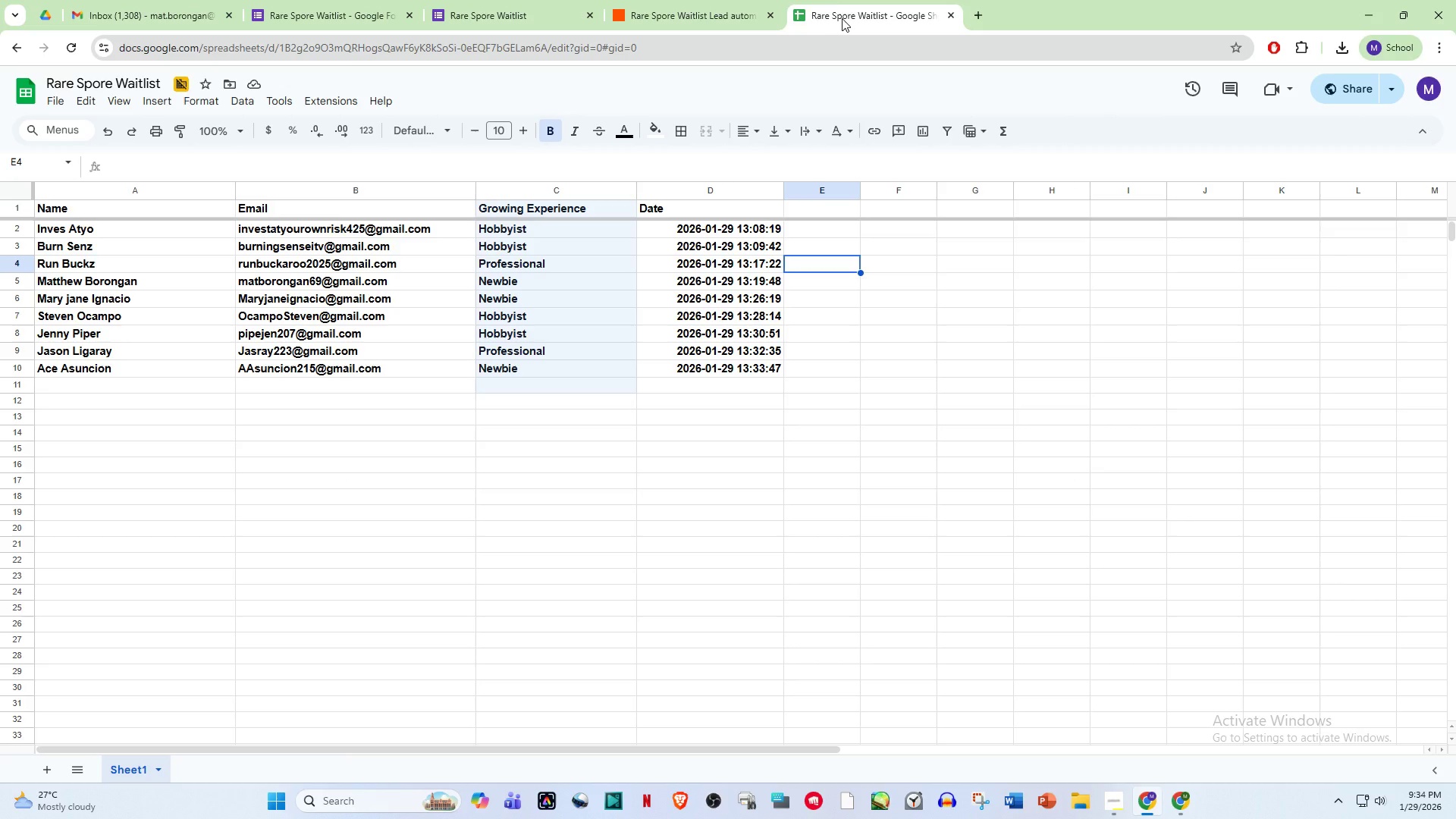 
left_click([676, 0])
 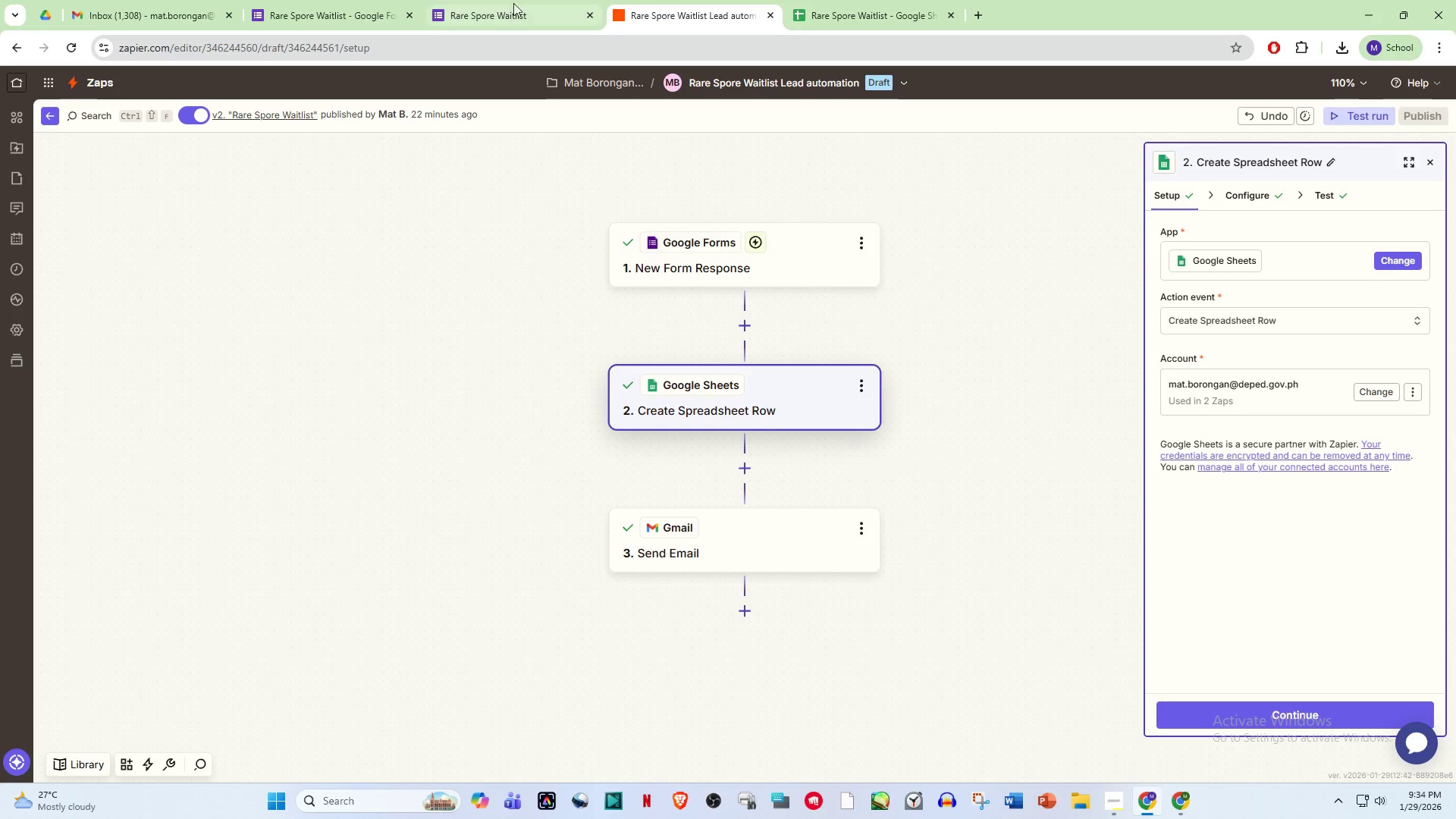 
left_click([508, 3])
 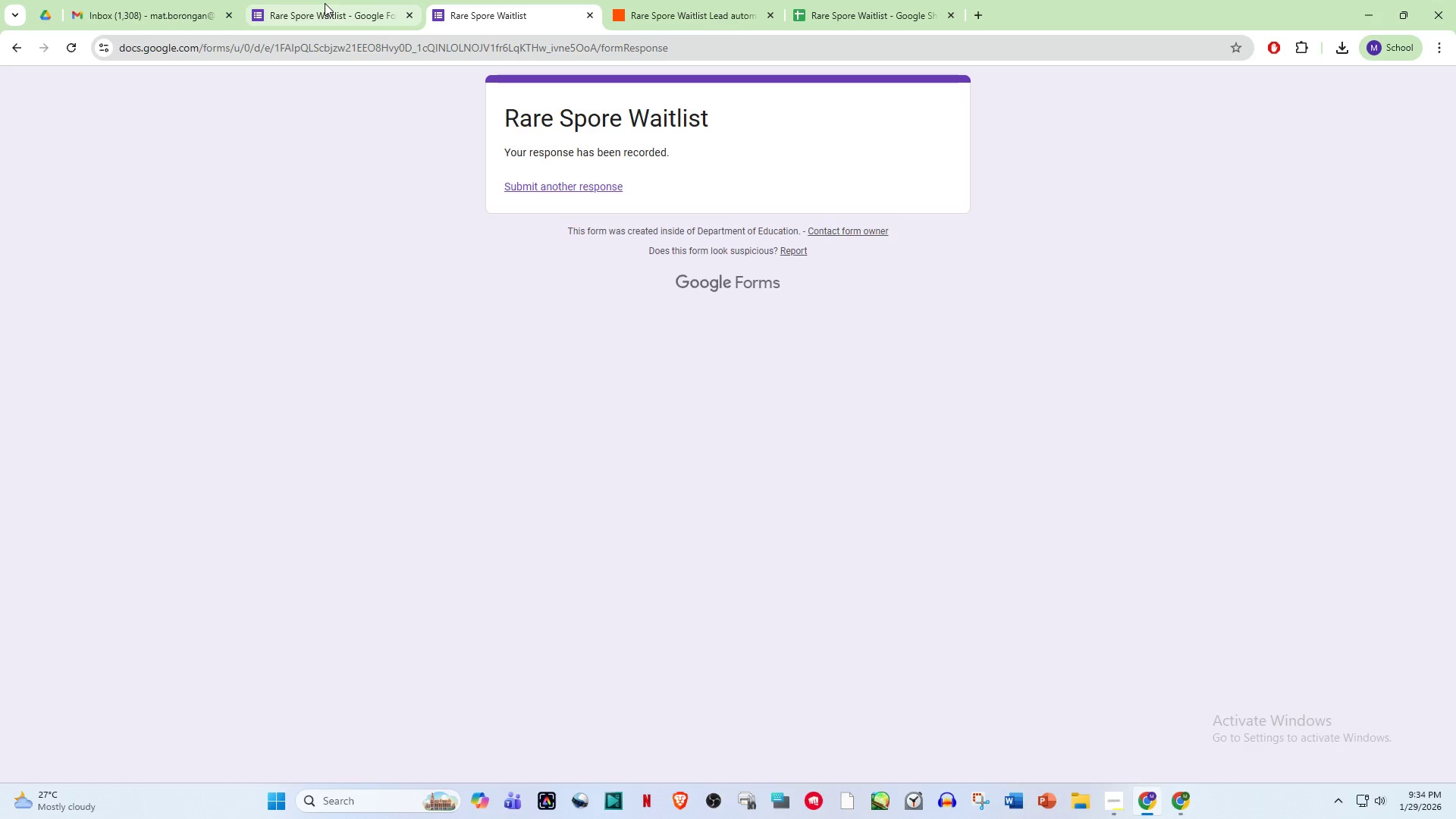 
left_click([325, 3])
 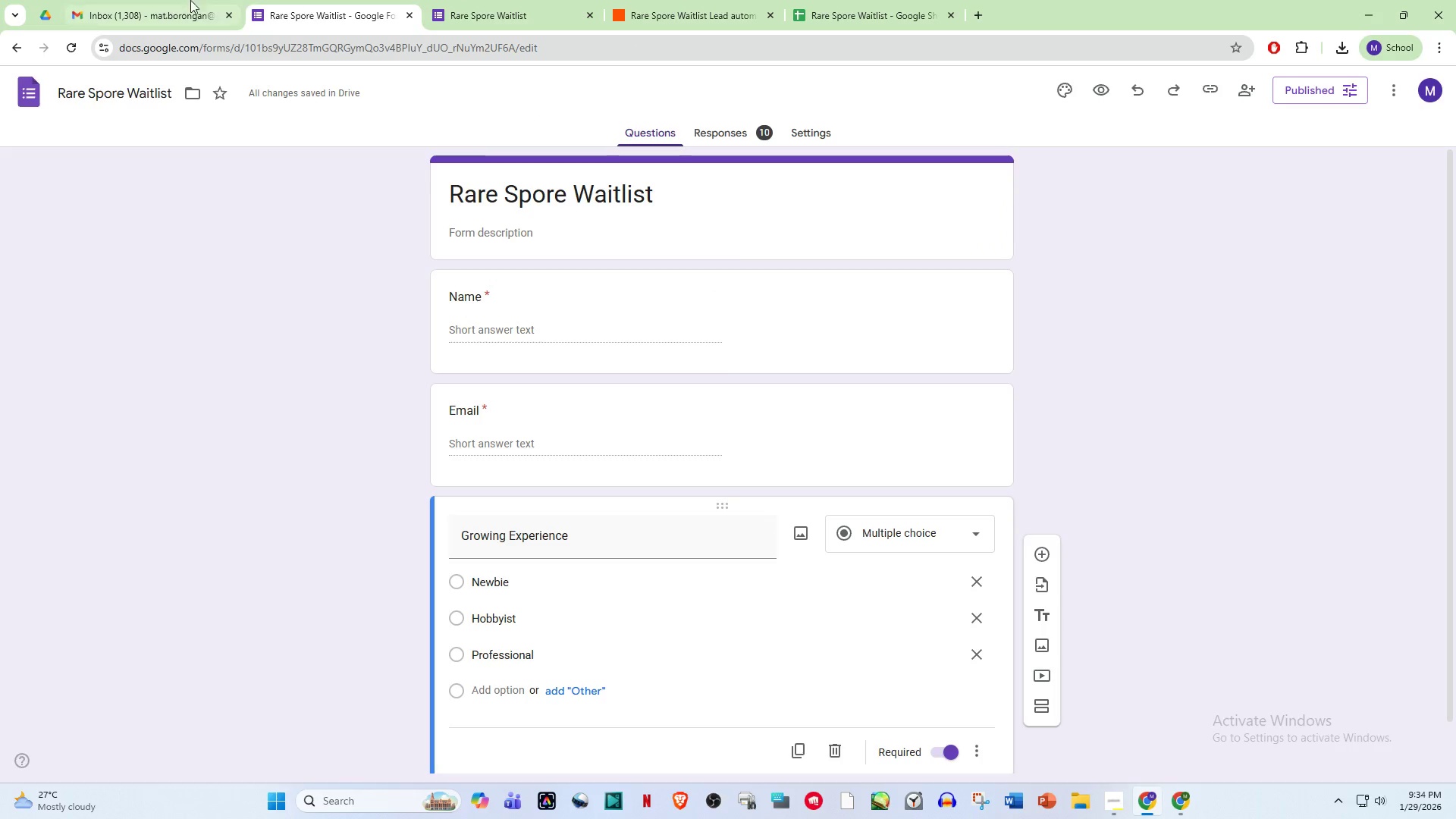 
left_click([163, 0])
 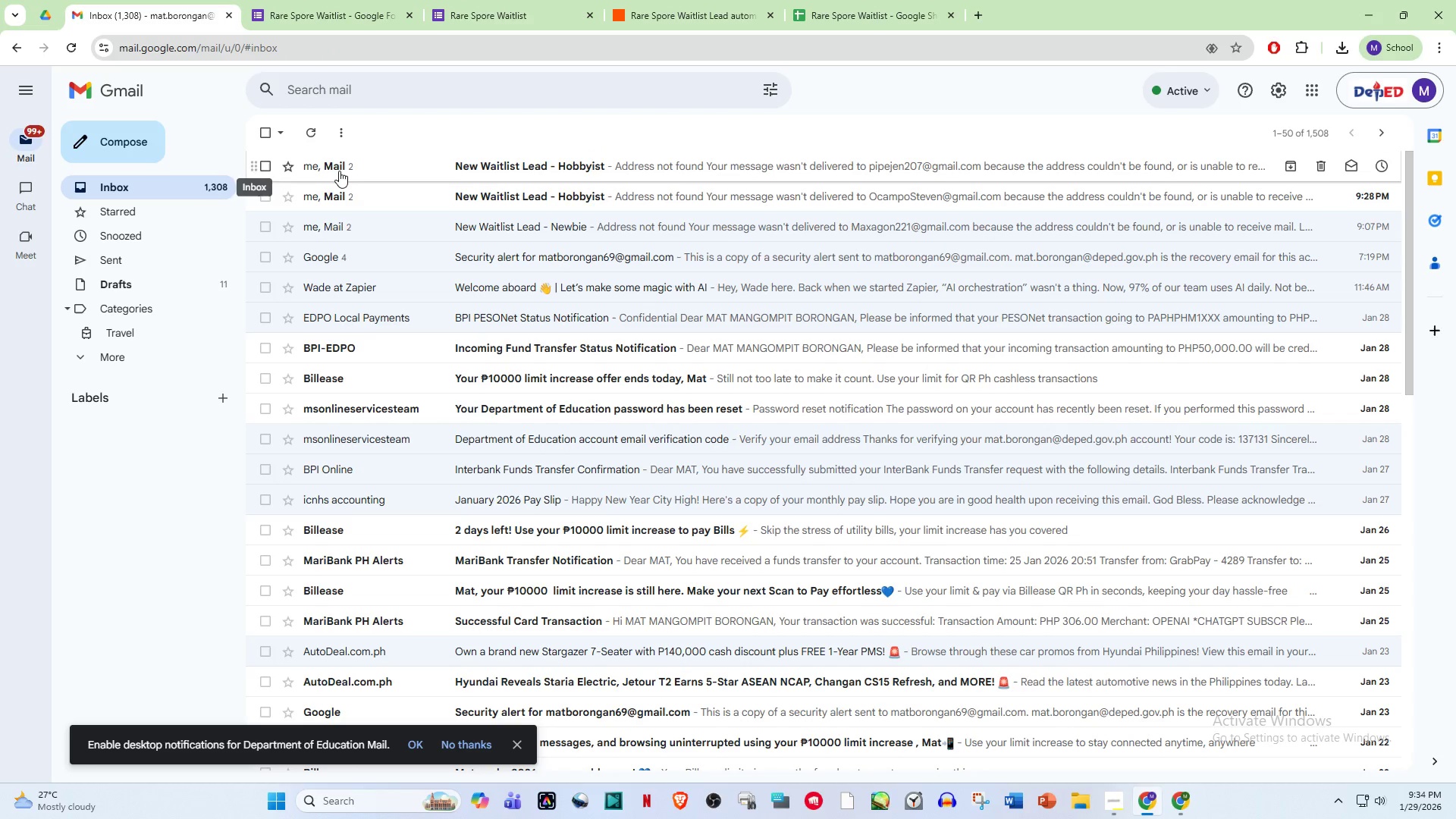 
left_click([369, 169])
 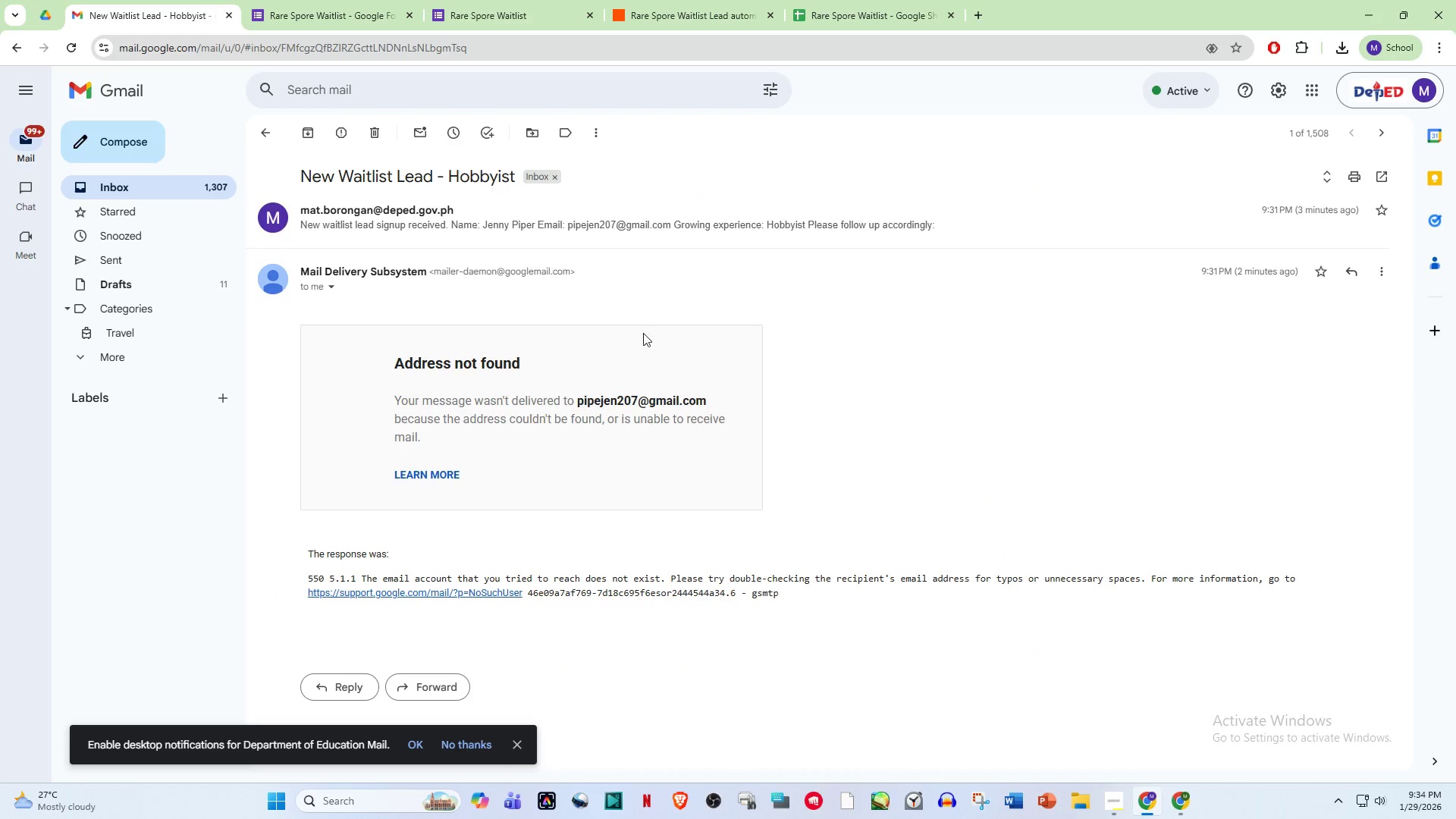 
scroll: coordinate [670, 404], scroll_direction: down, amount: 3.0
 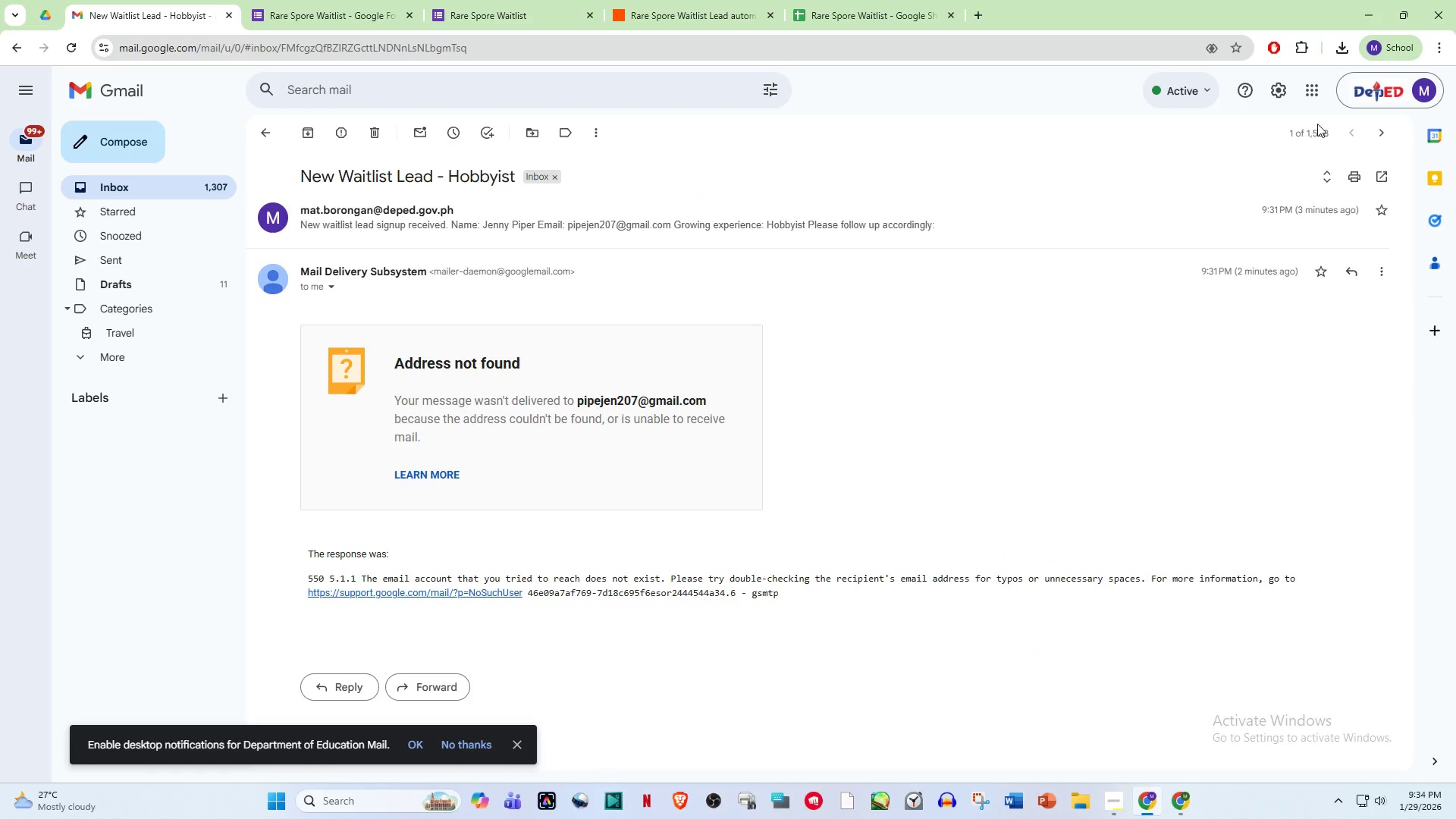 
left_click([1385, 39])
 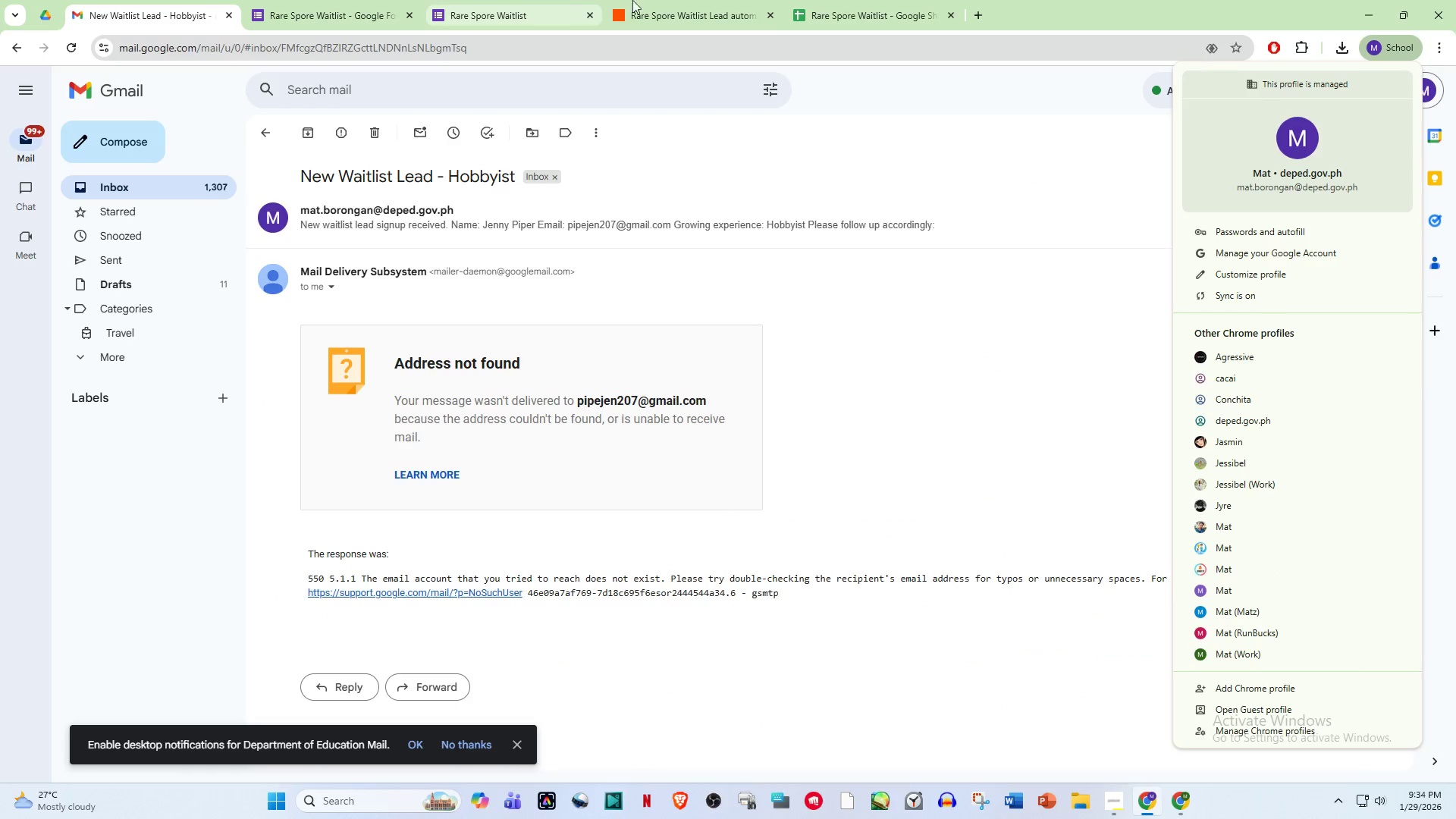 
left_click([858, 0])
 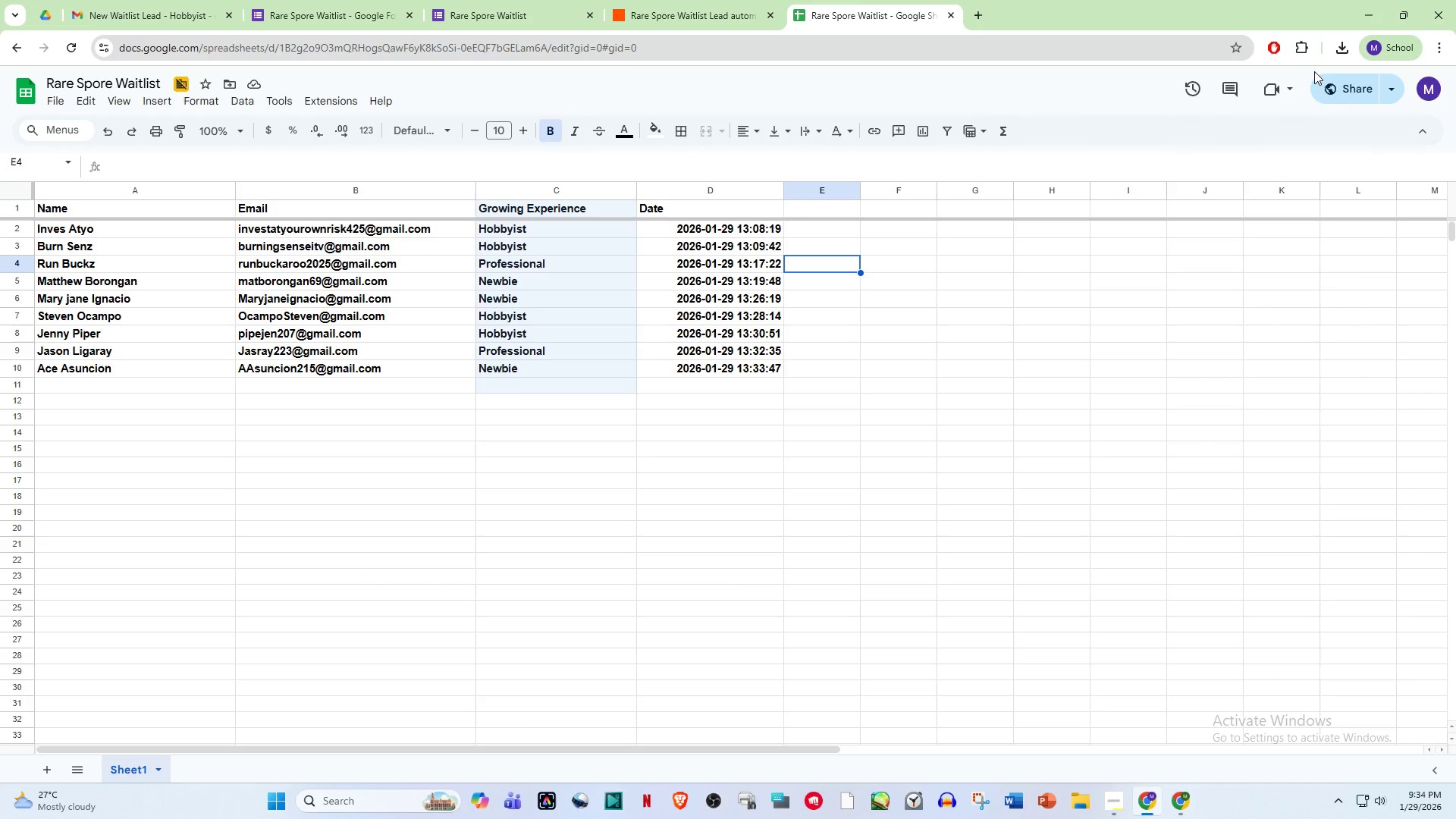 
left_click([1426, 82])
 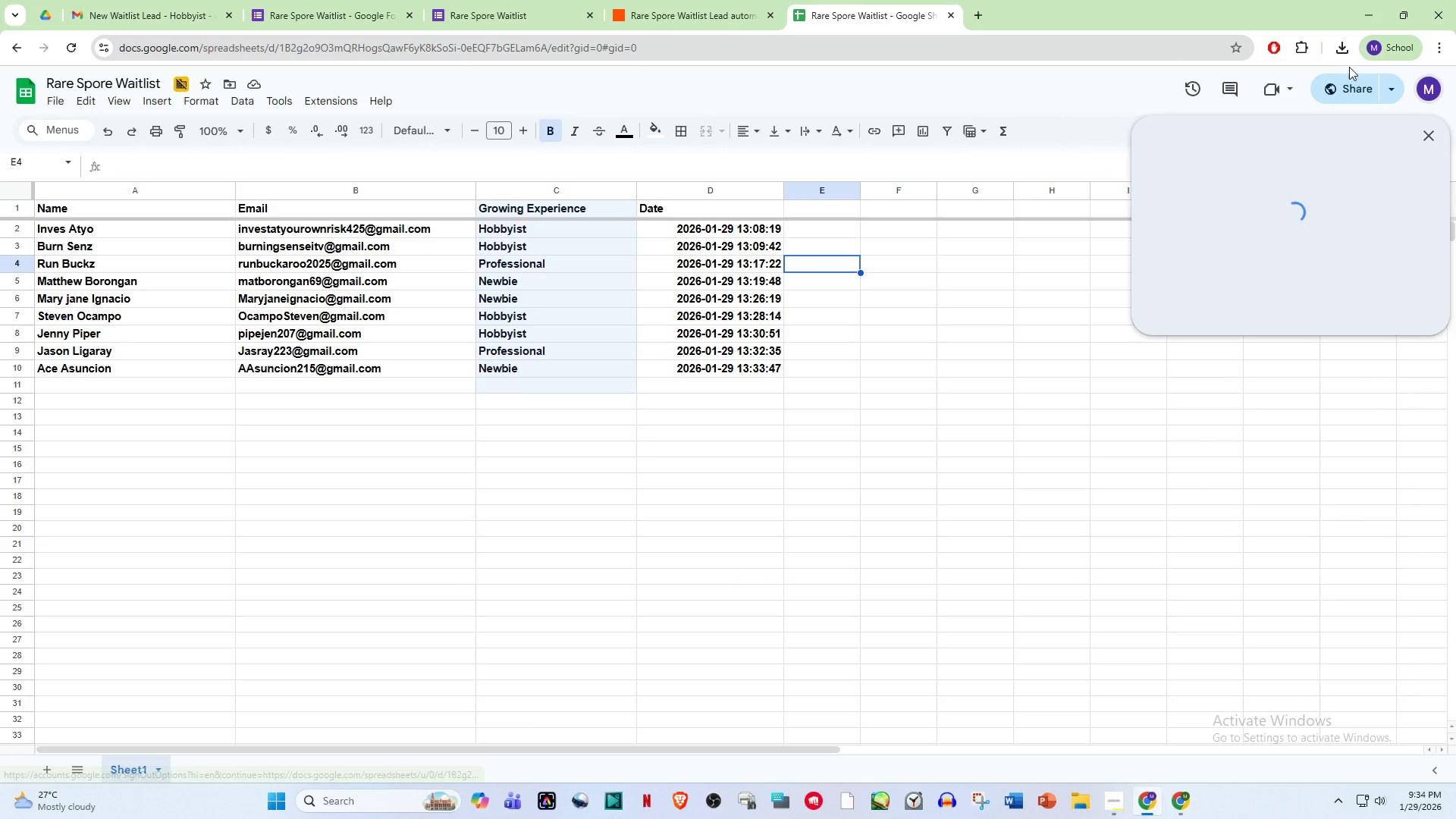 
left_click([1376, 46])
 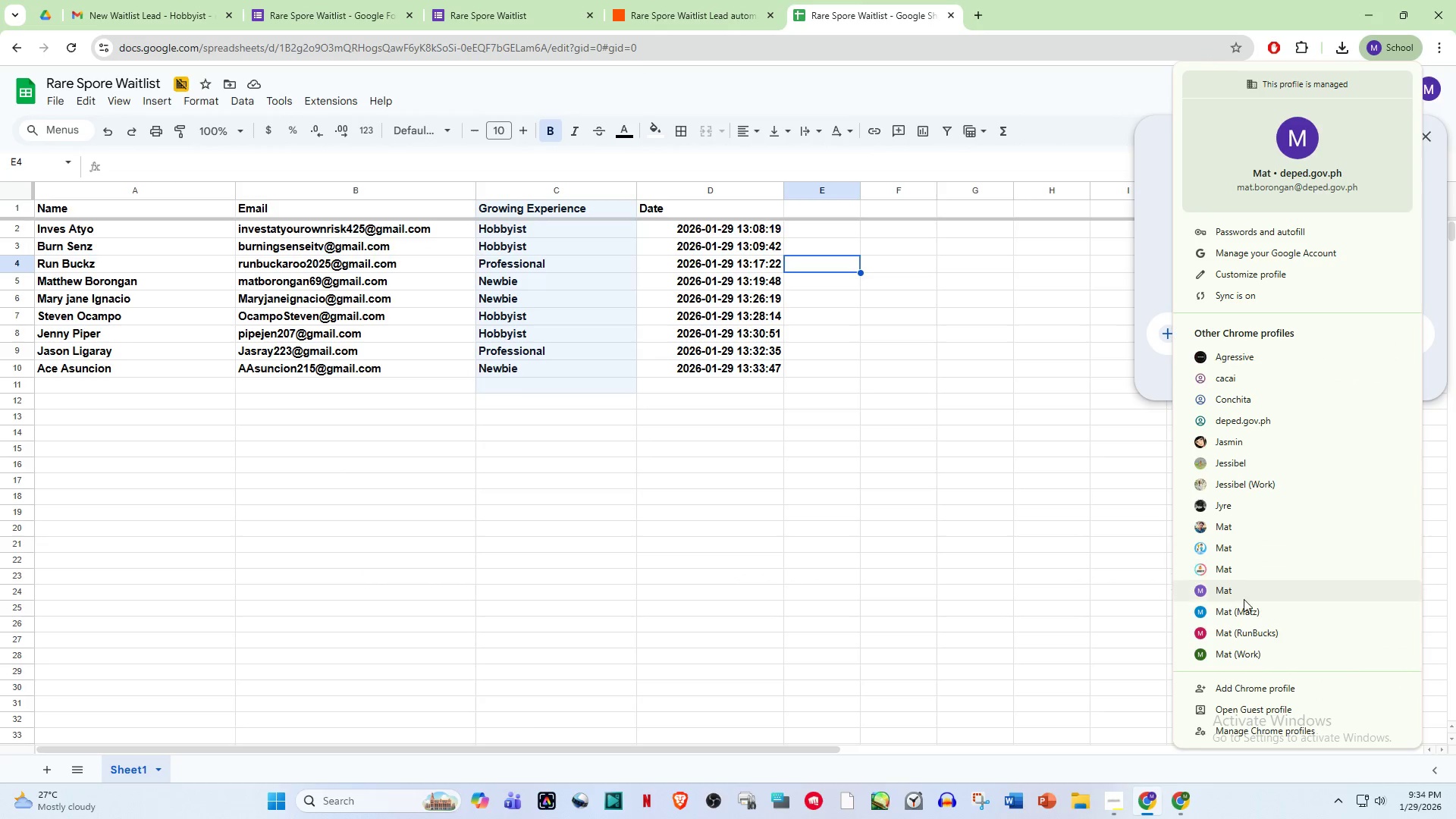 
left_click([1249, 632])
 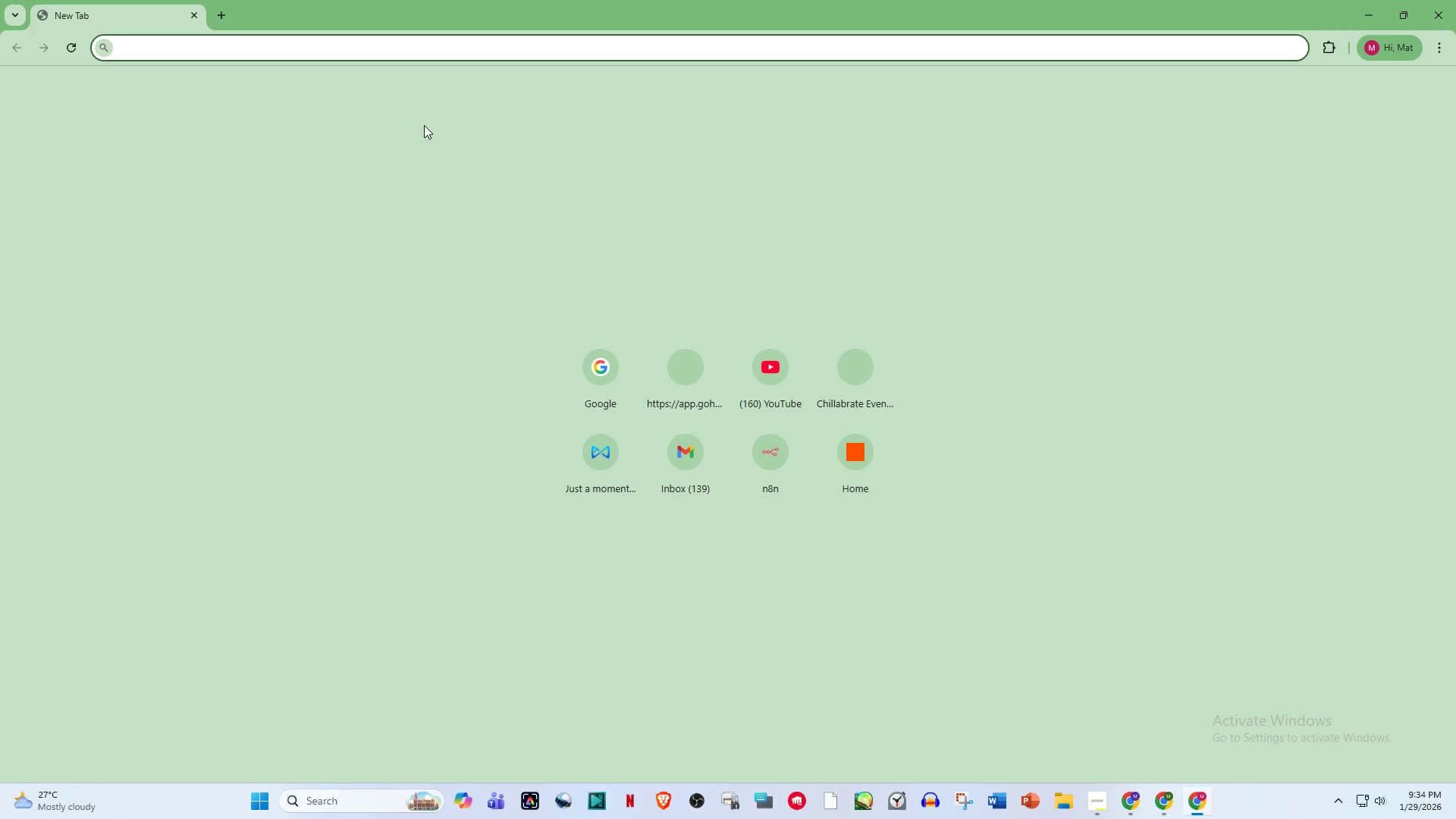 
type(gma)
 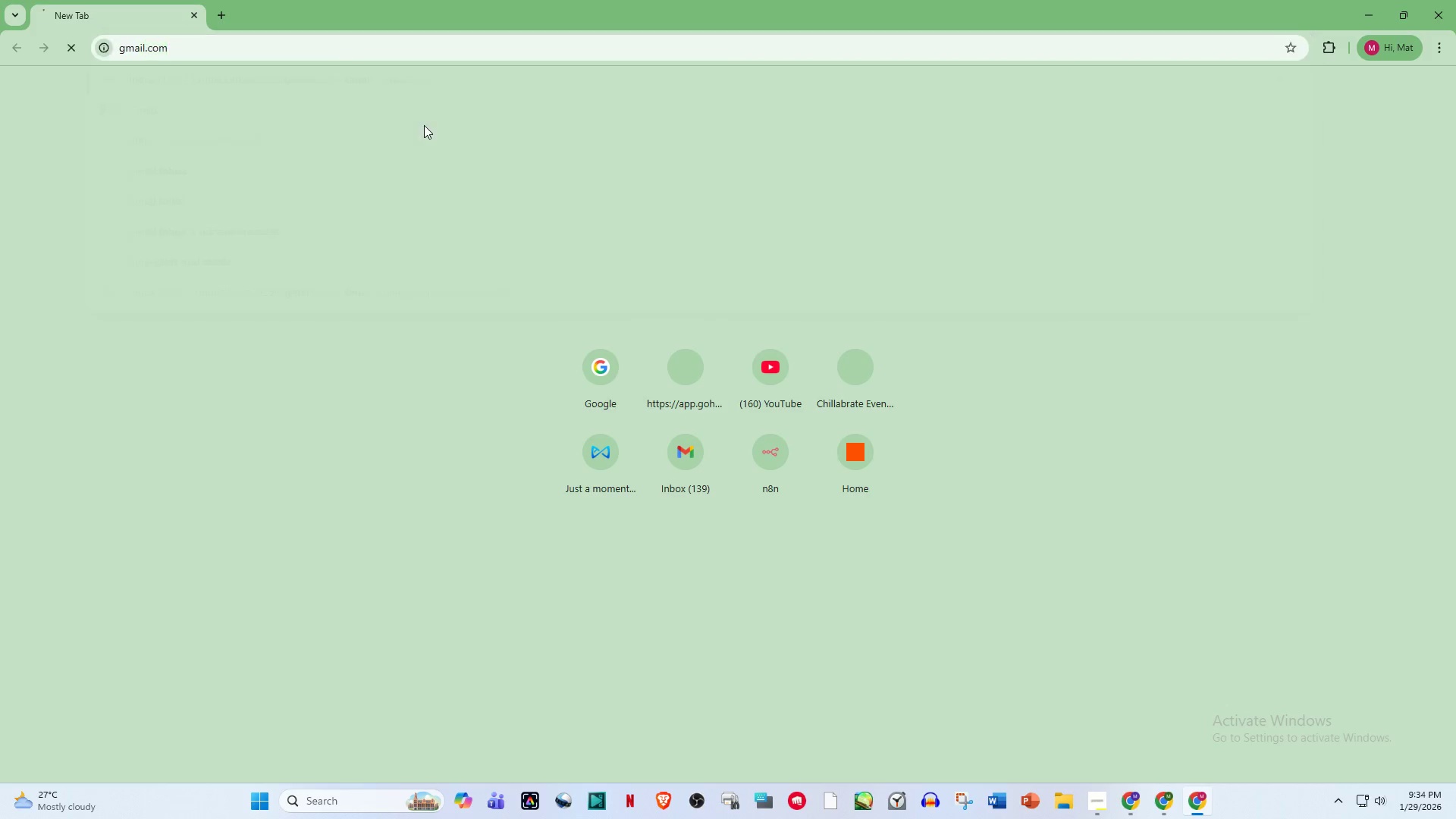 
key(Enter)
 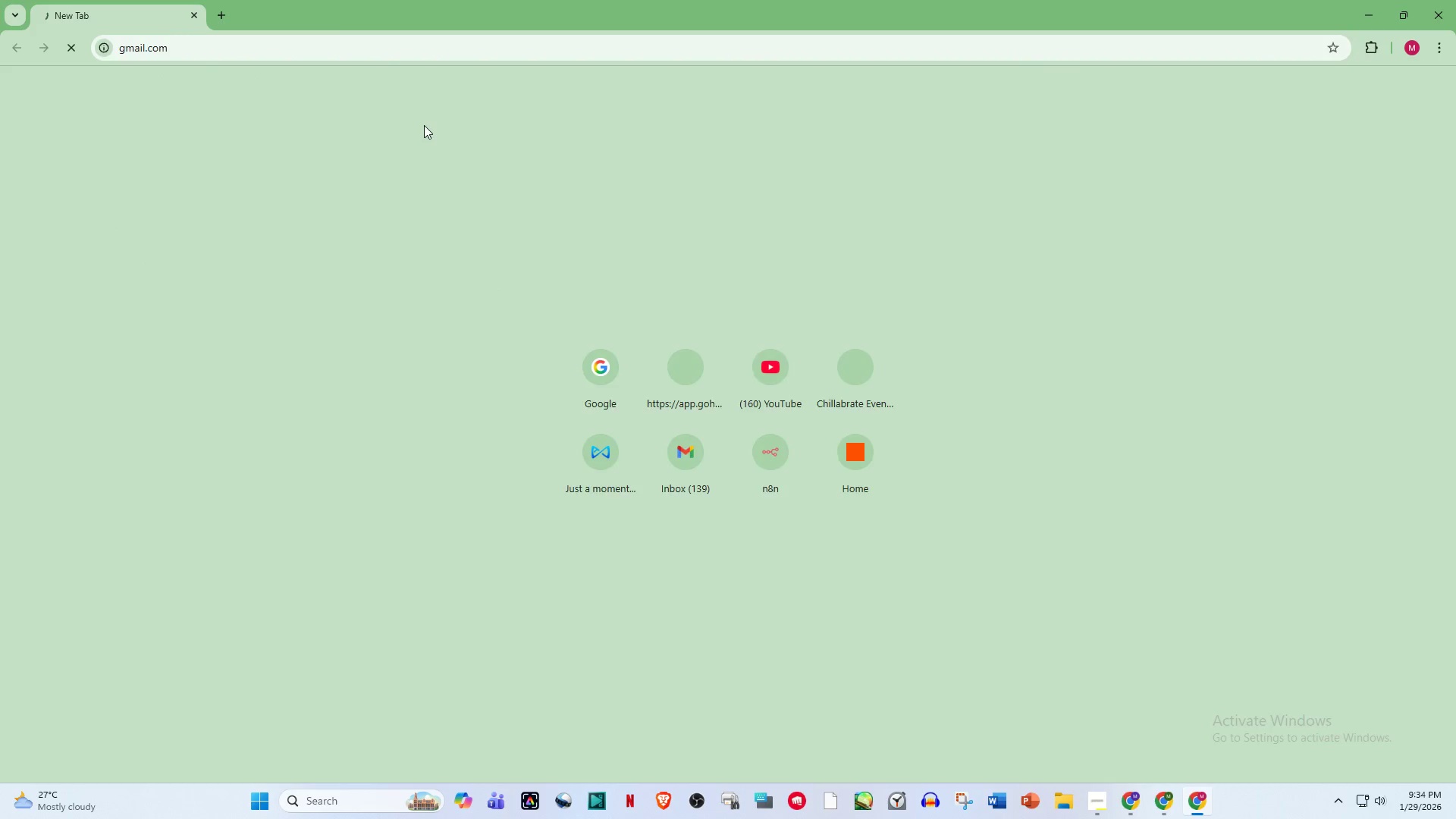 
mouse_move([449, 146])
 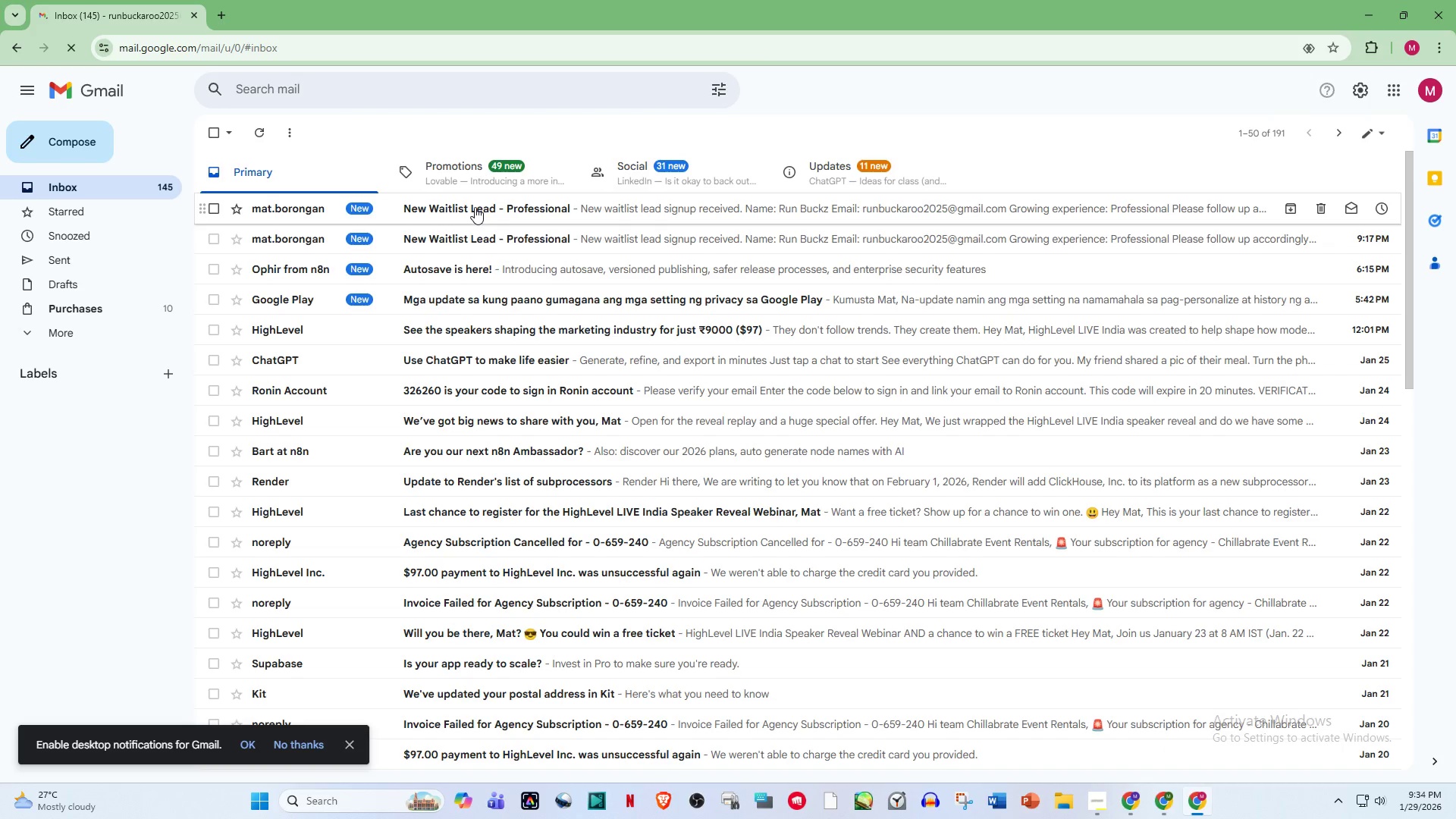 
left_click([475, 207])
 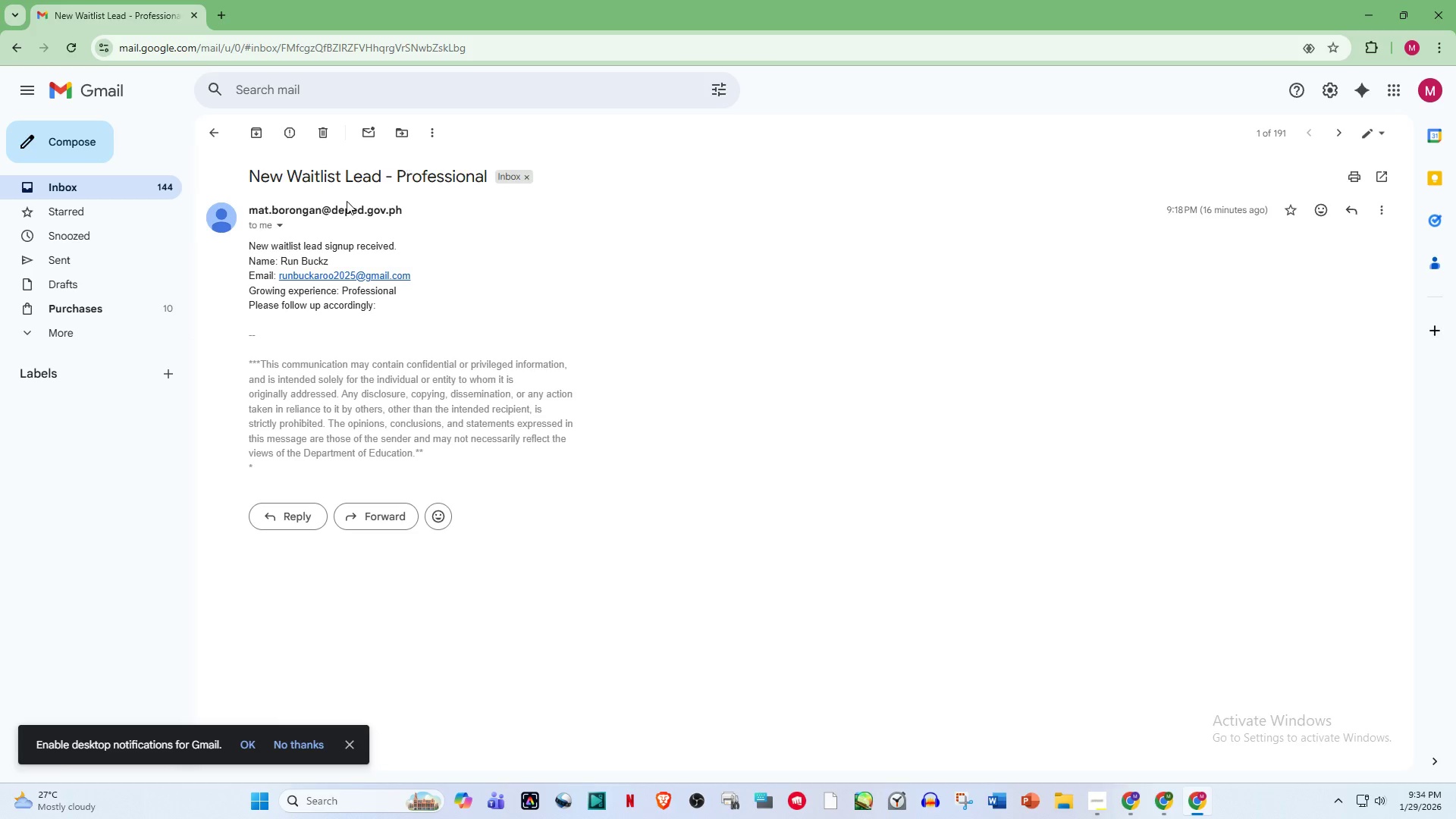 
wait(13.47)
 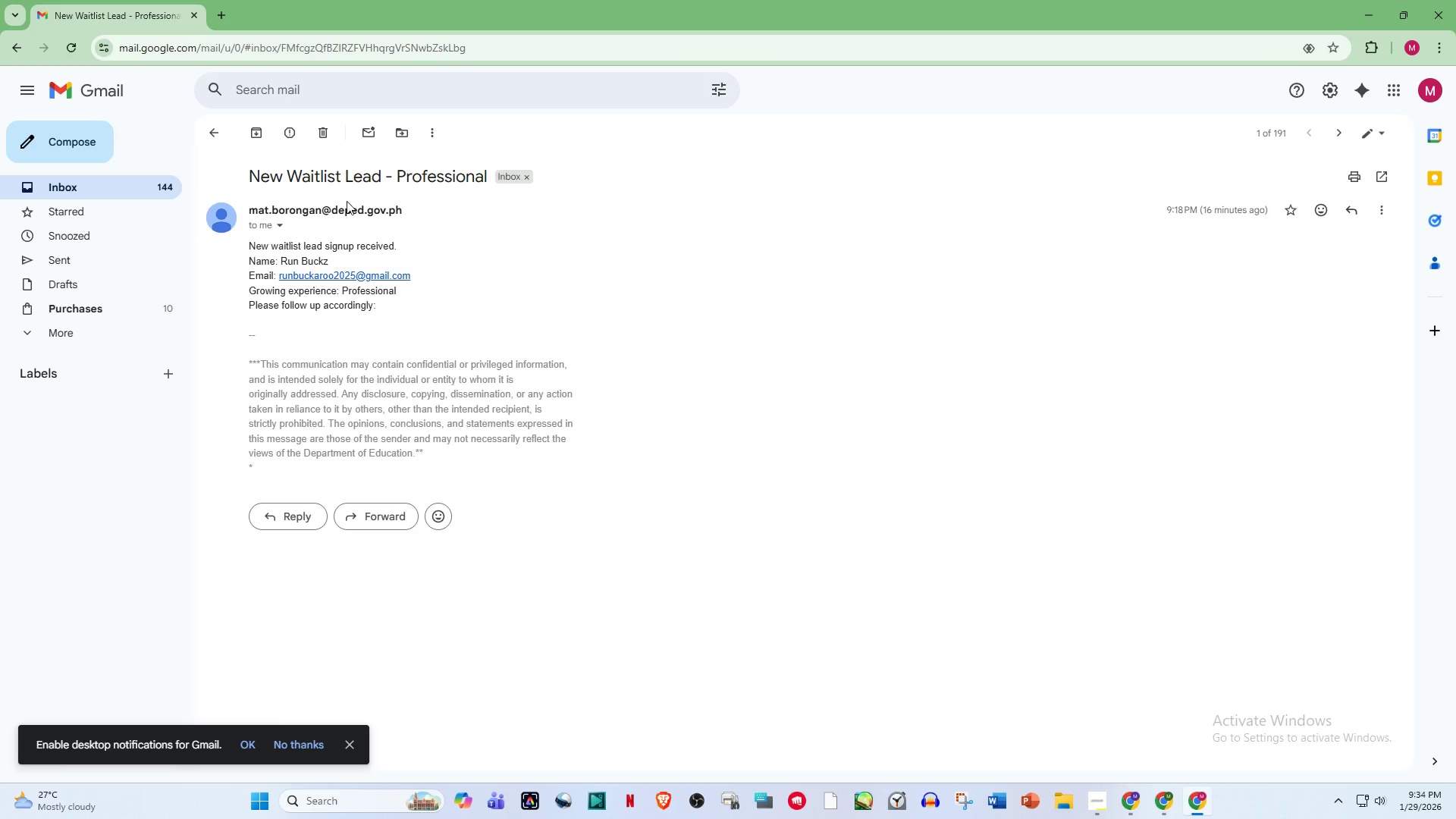 
left_click([469, 253])
 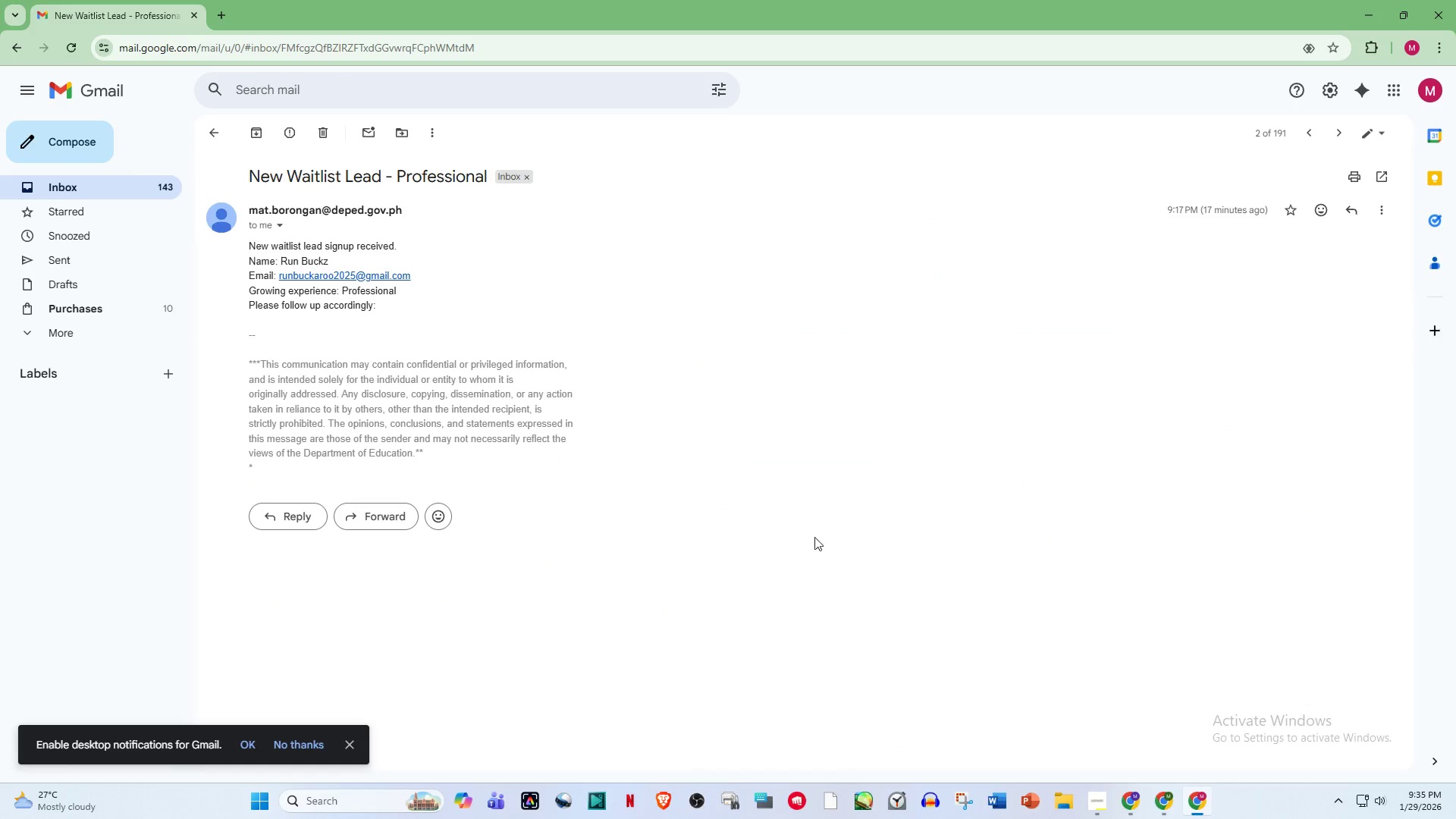 
left_click([99, 190])
 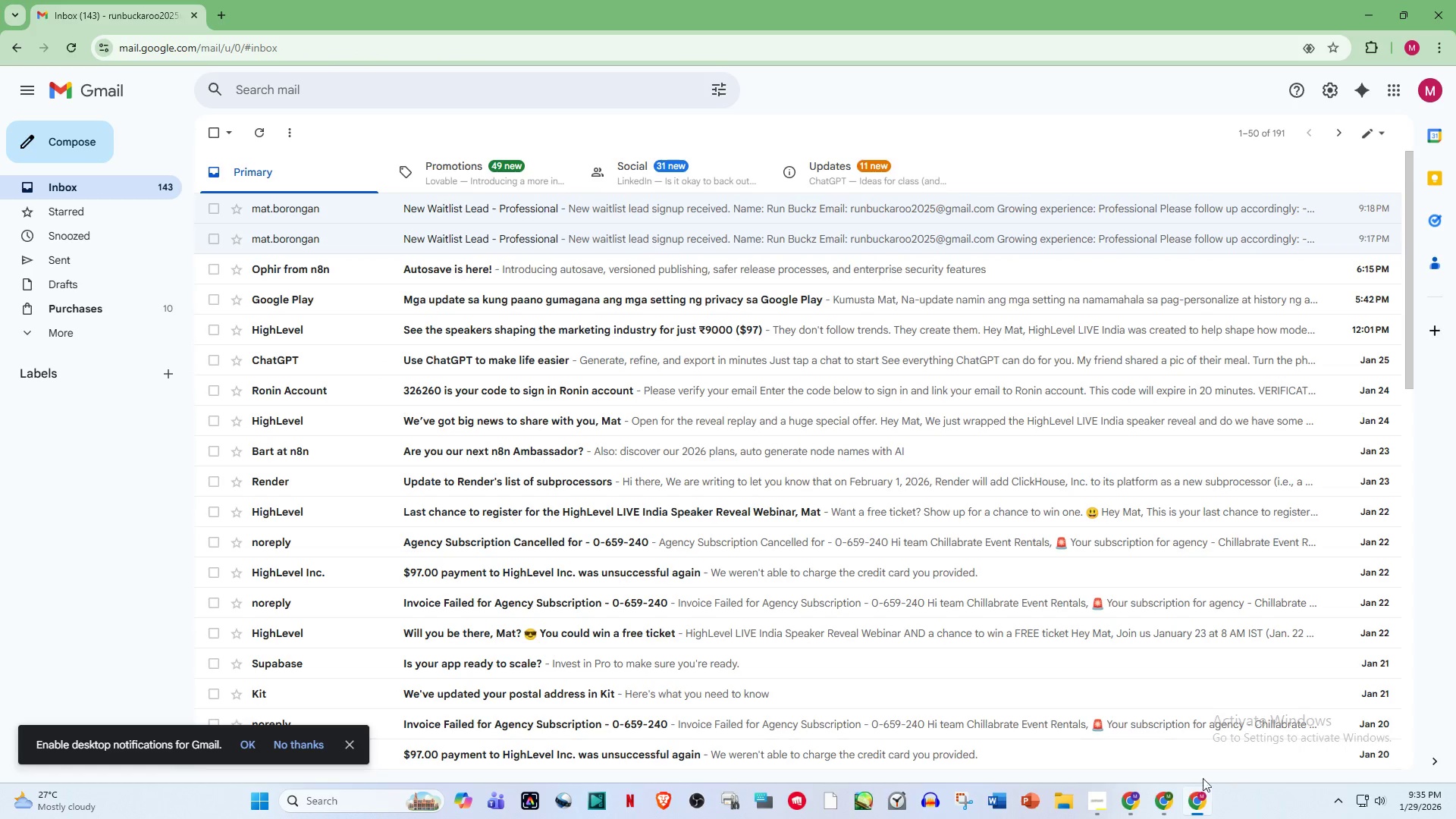 
left_click([1201, 811])
 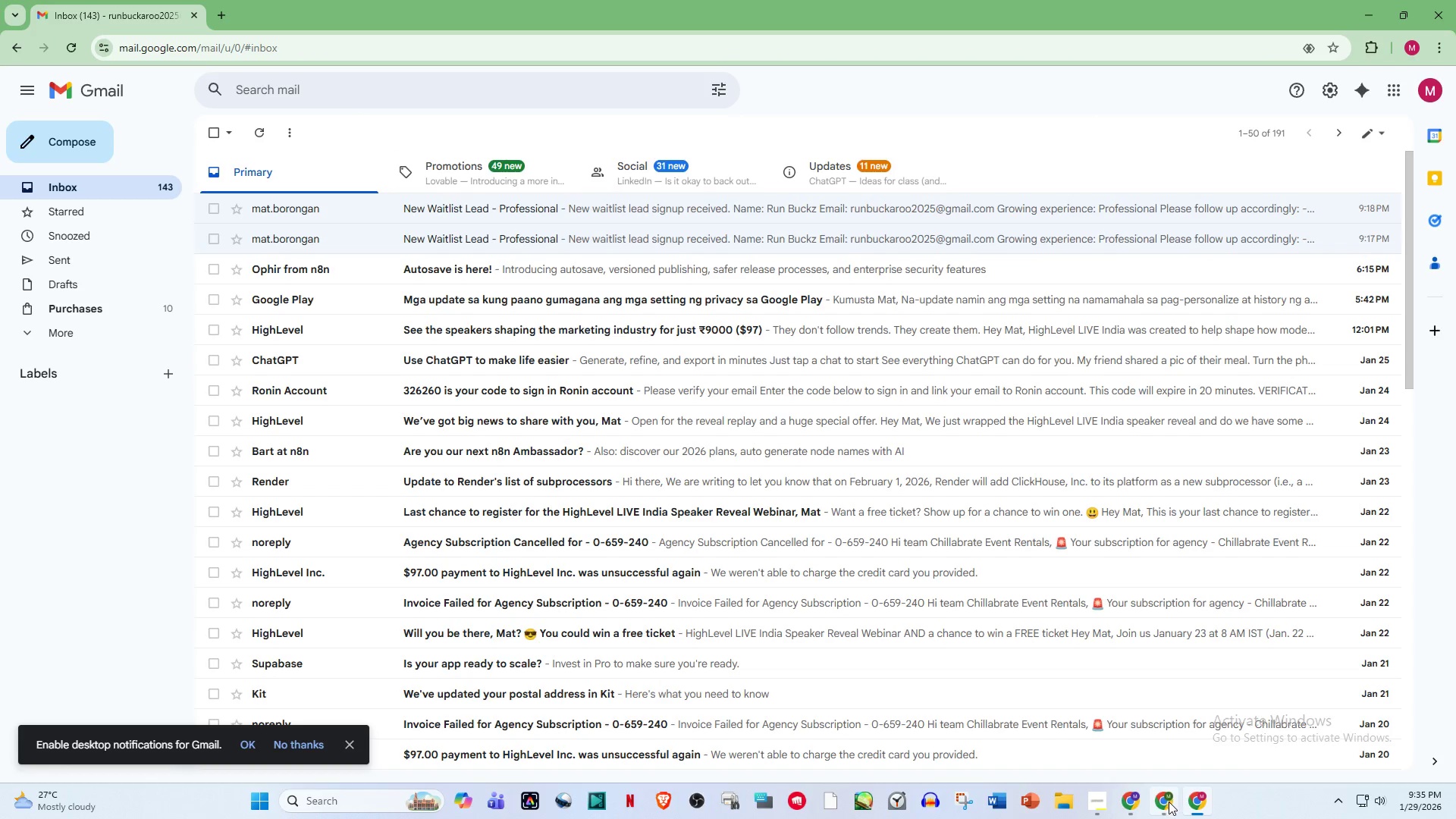 
left_click([1122, 802])
 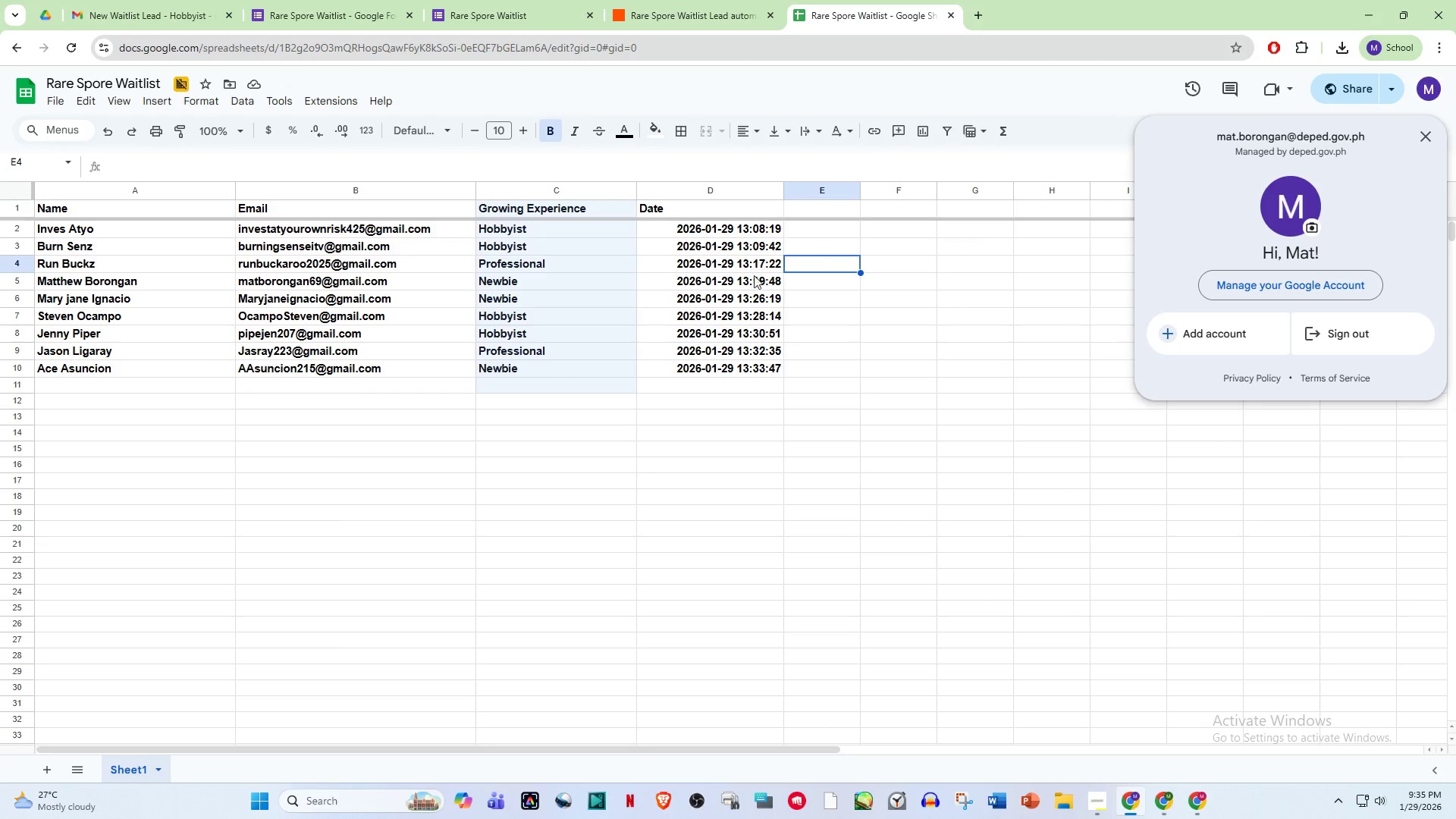 
left_click([759, 0])
 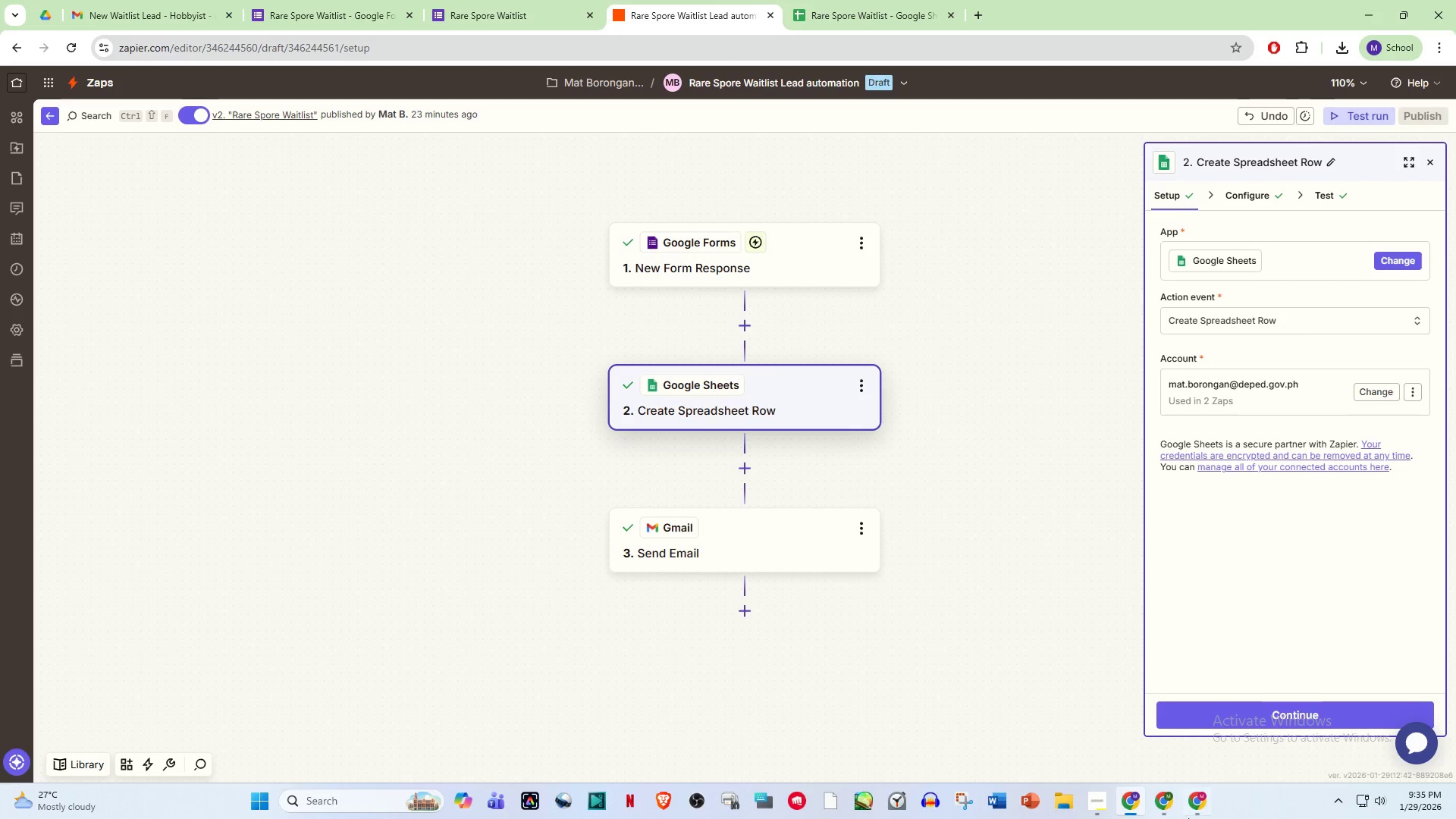 
scroll: coordinate [755, 252], scroll_direction: up, amount: 2.0
 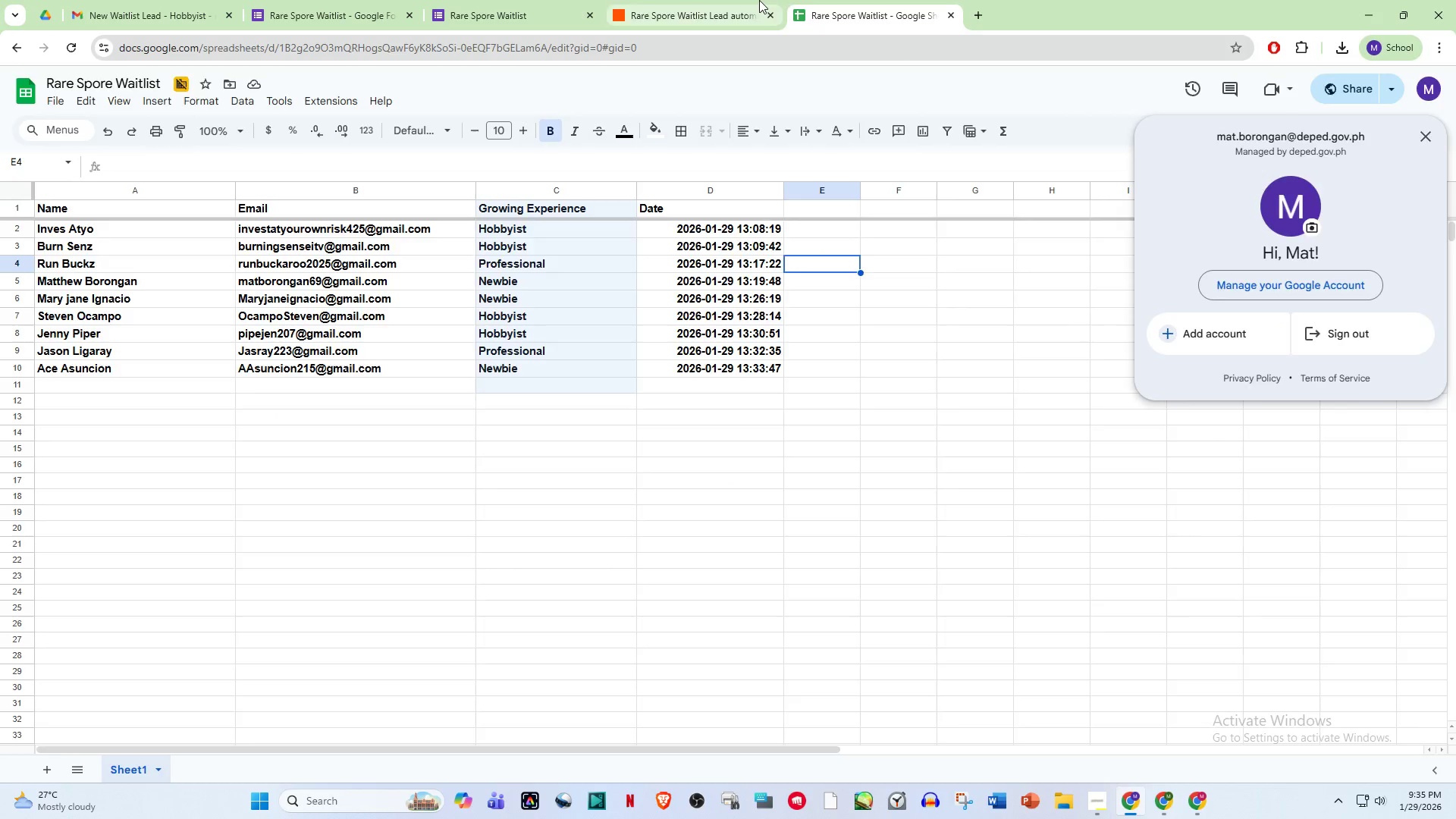 
left_click([1089, 799])